 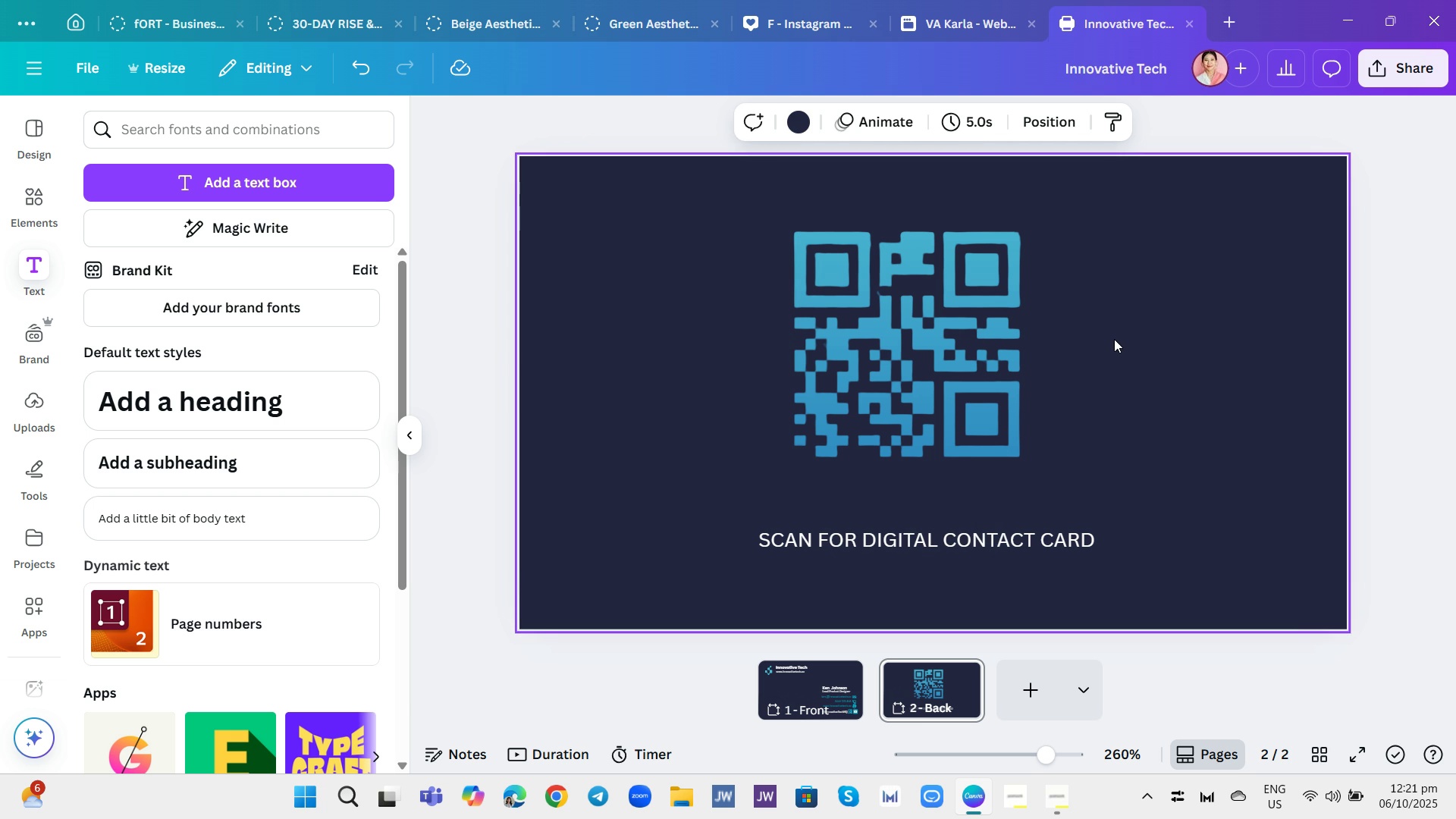 
left_click([959, 381])
 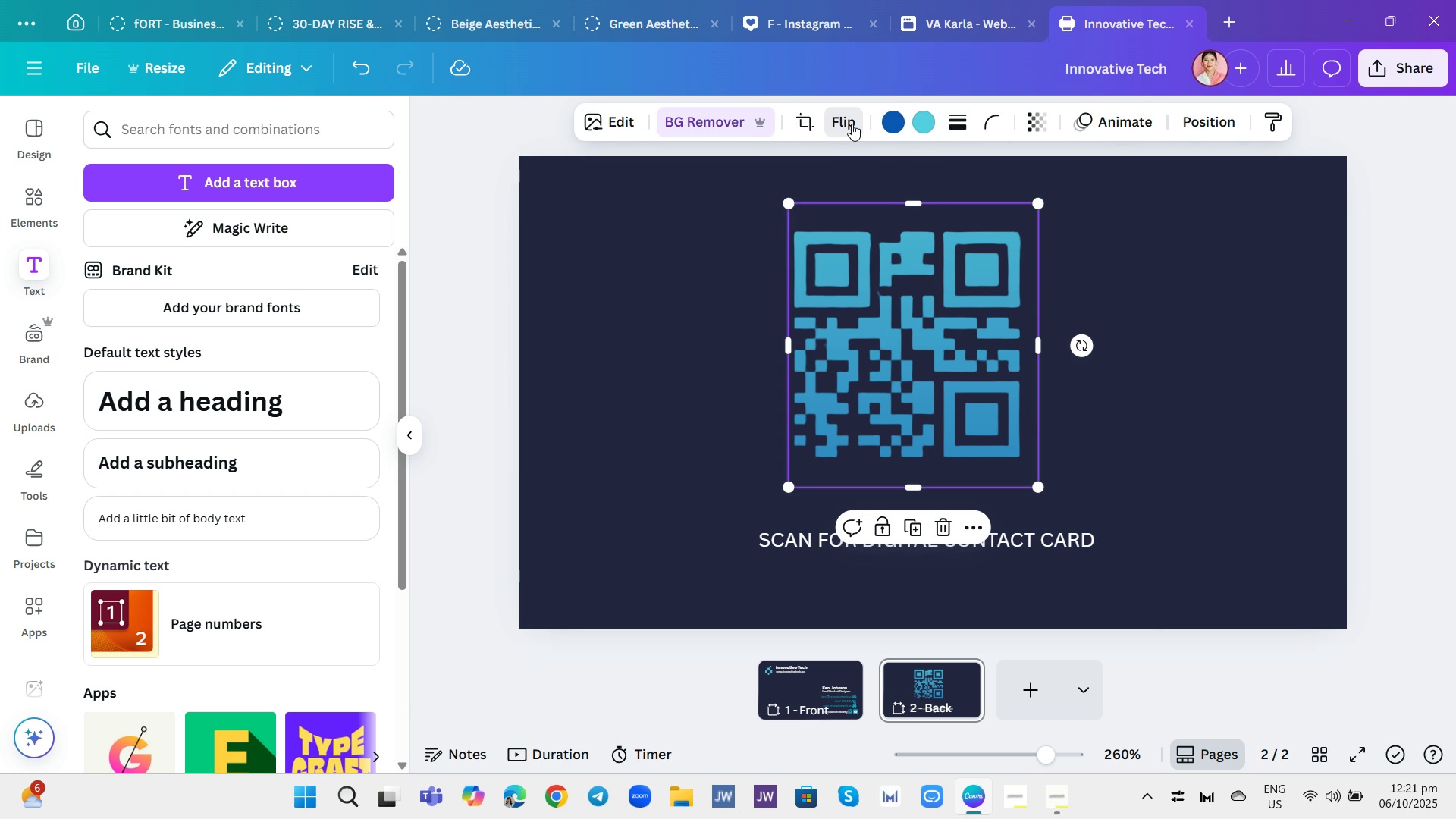 
left_click([852, 124])
 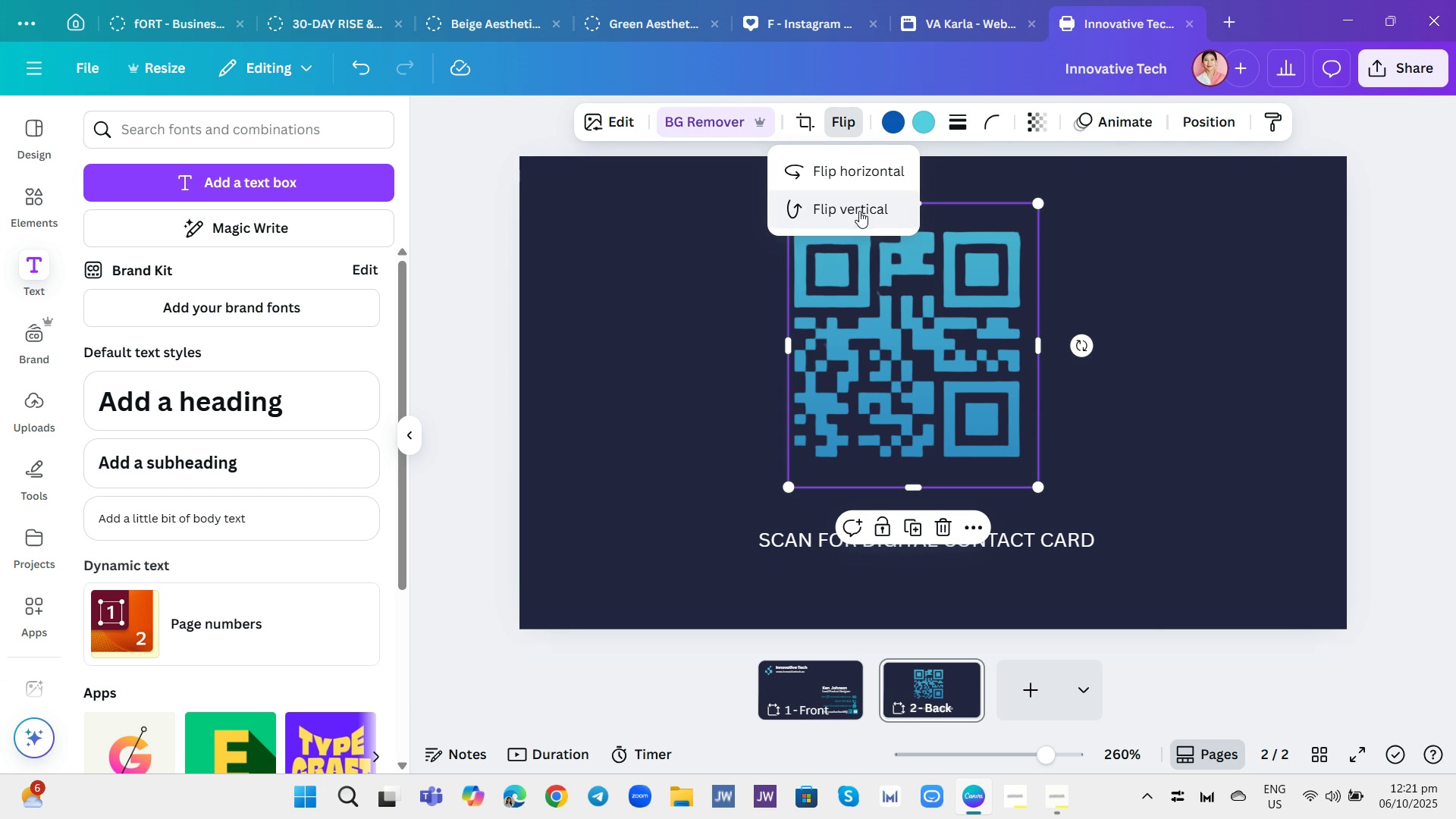 
left_click([859, 211])
 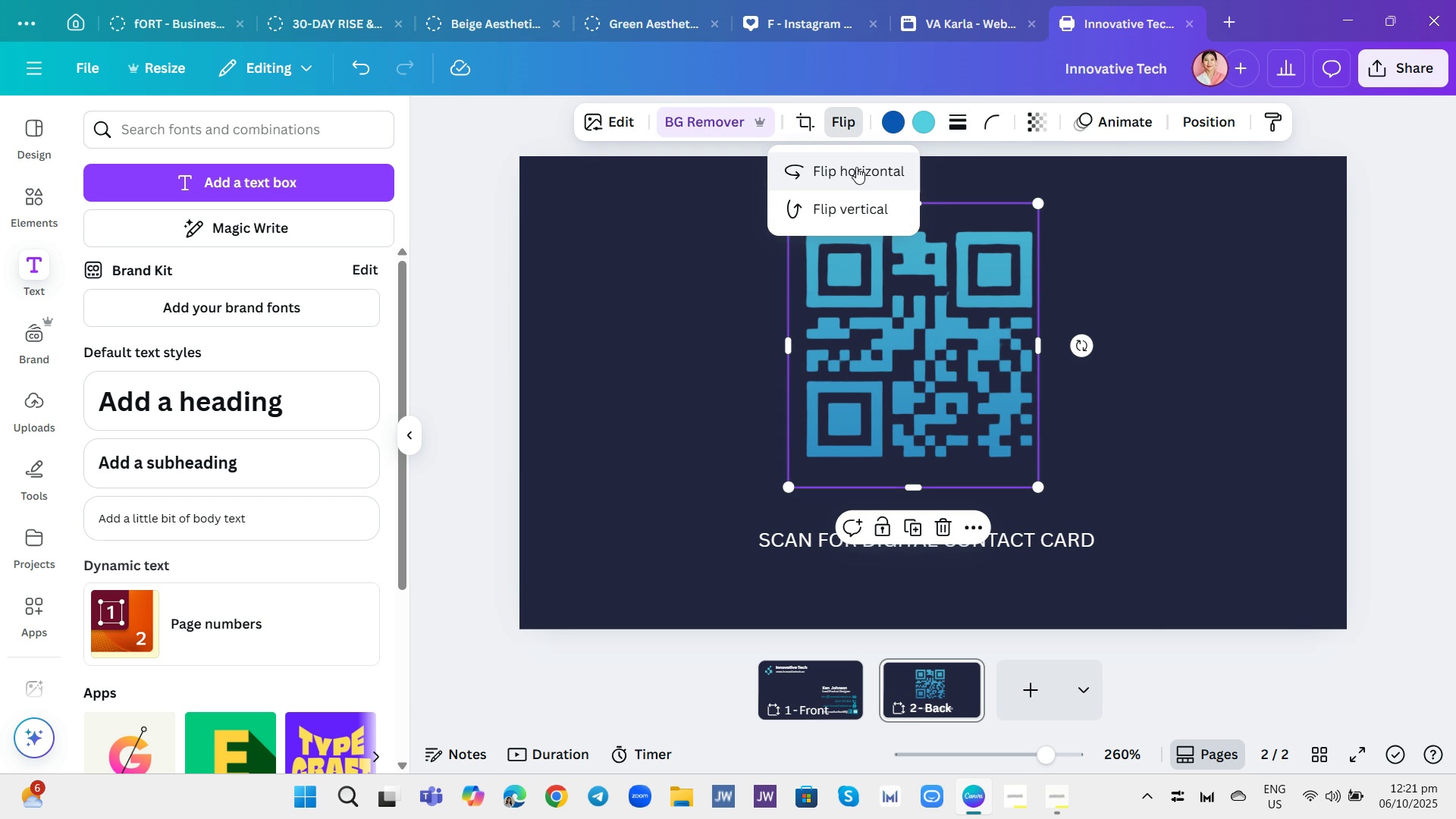 
left_click([861, 213])
 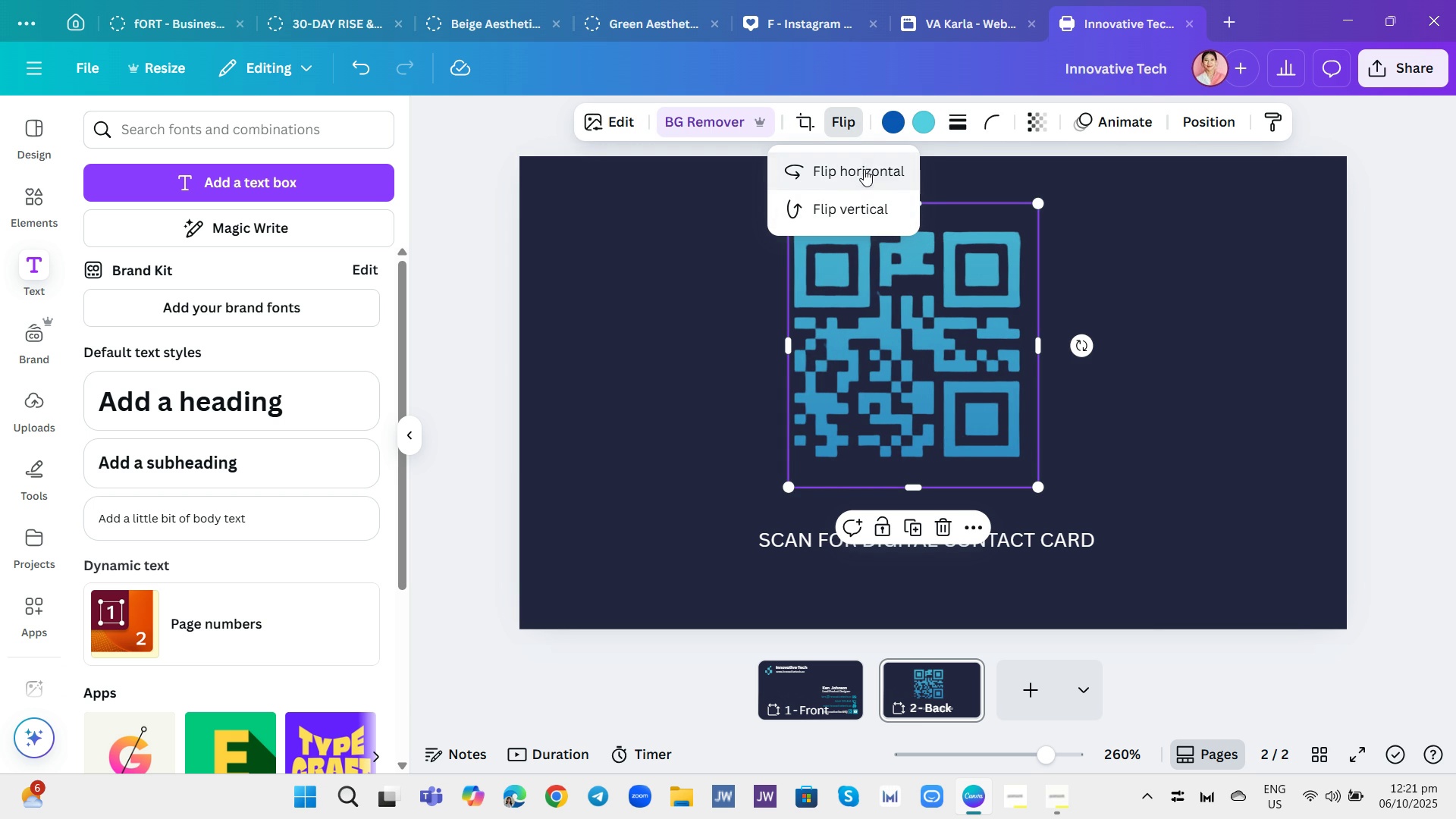 
left_click([864, 169])
 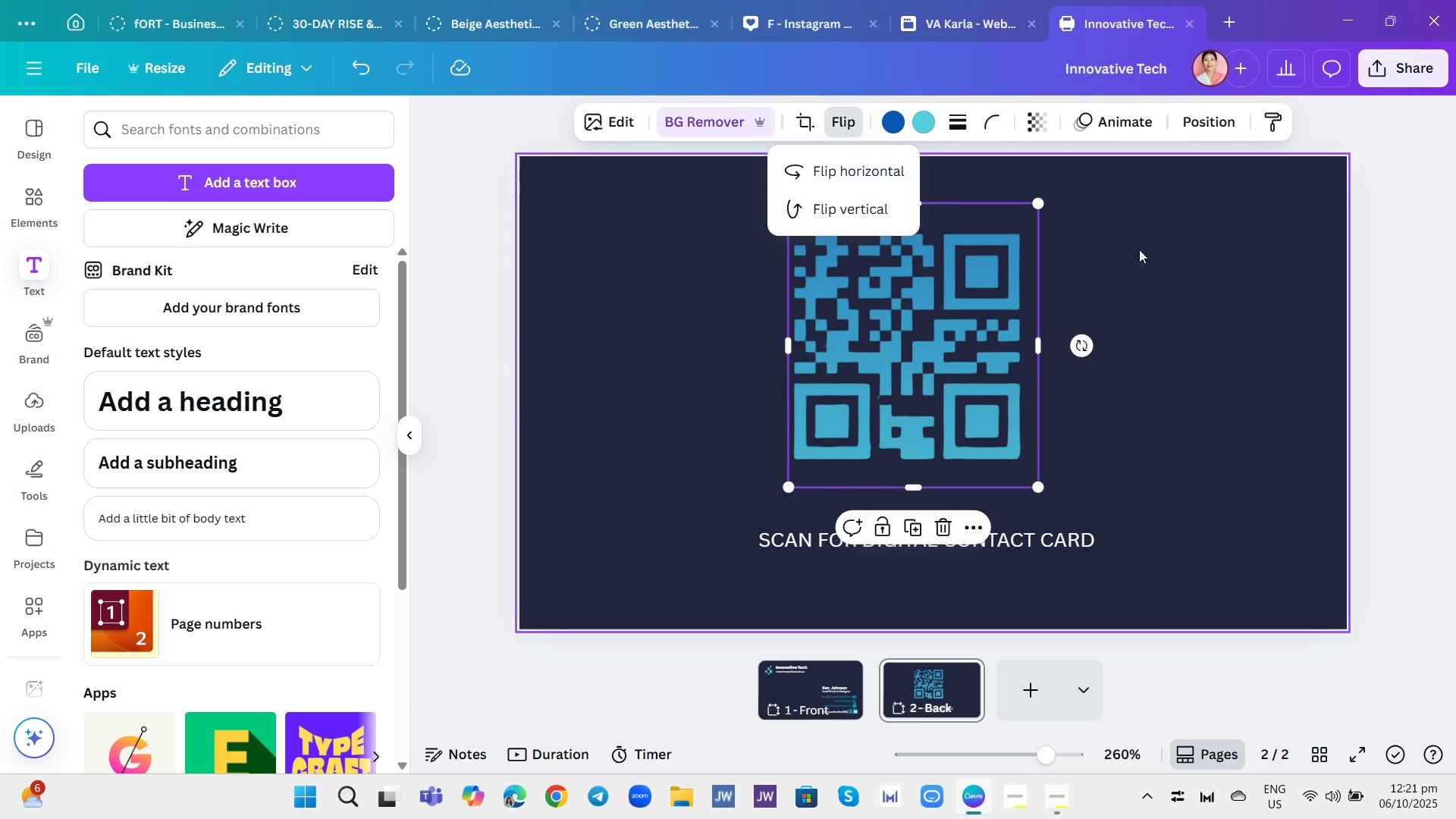 
left_click([1172, 287])